 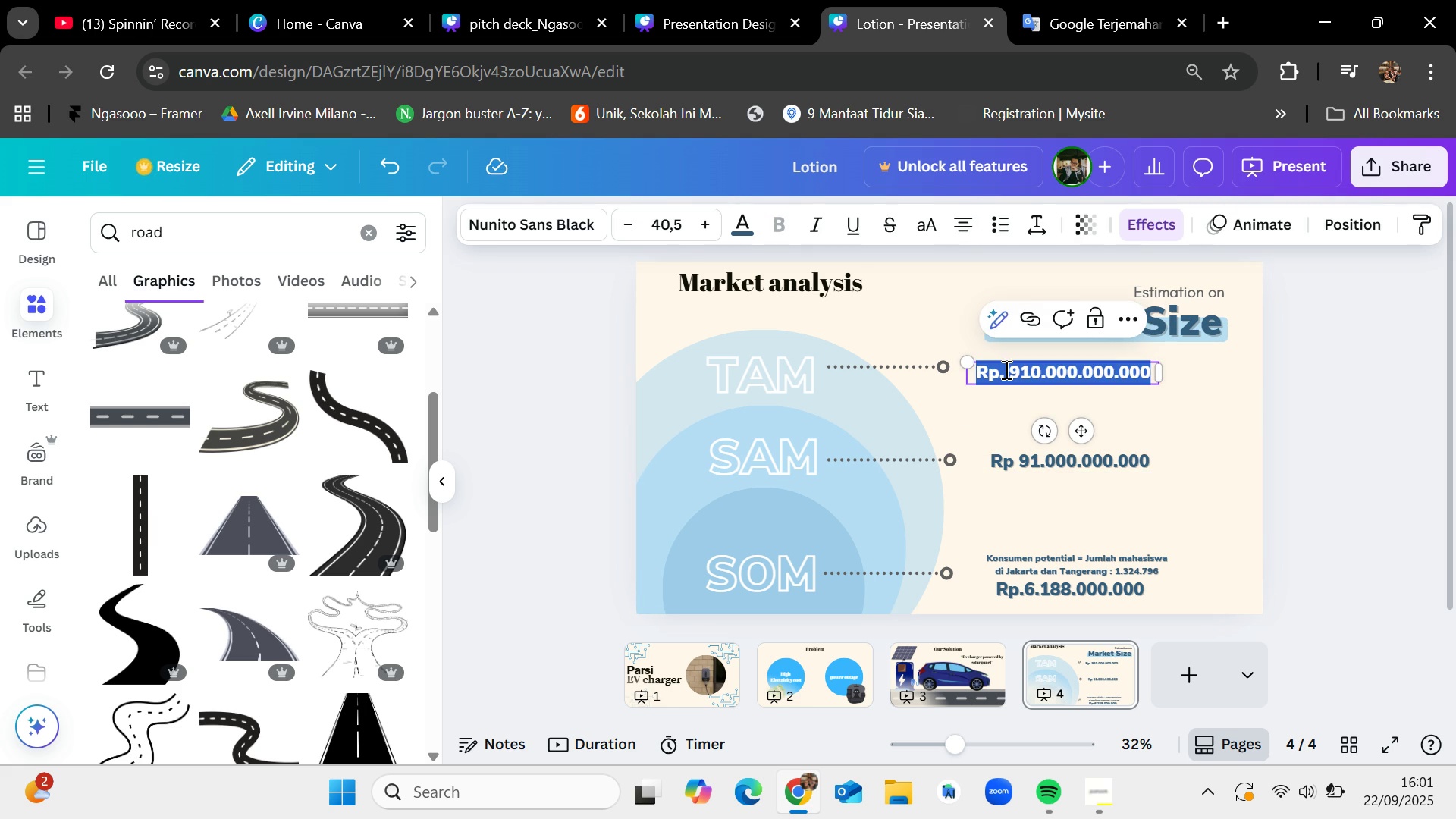 
left_click([1005, 369])
 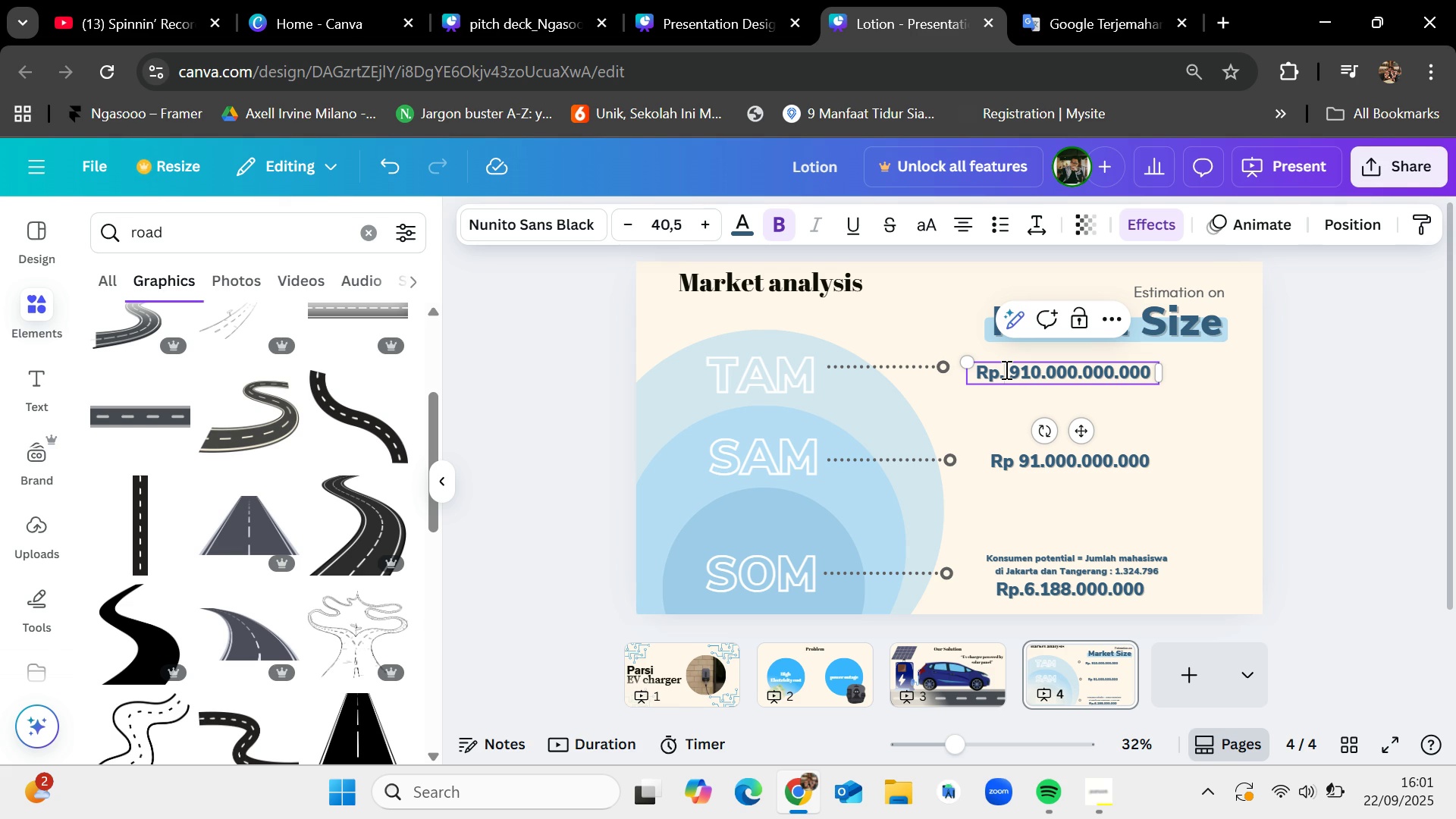 
key(Backspace)
 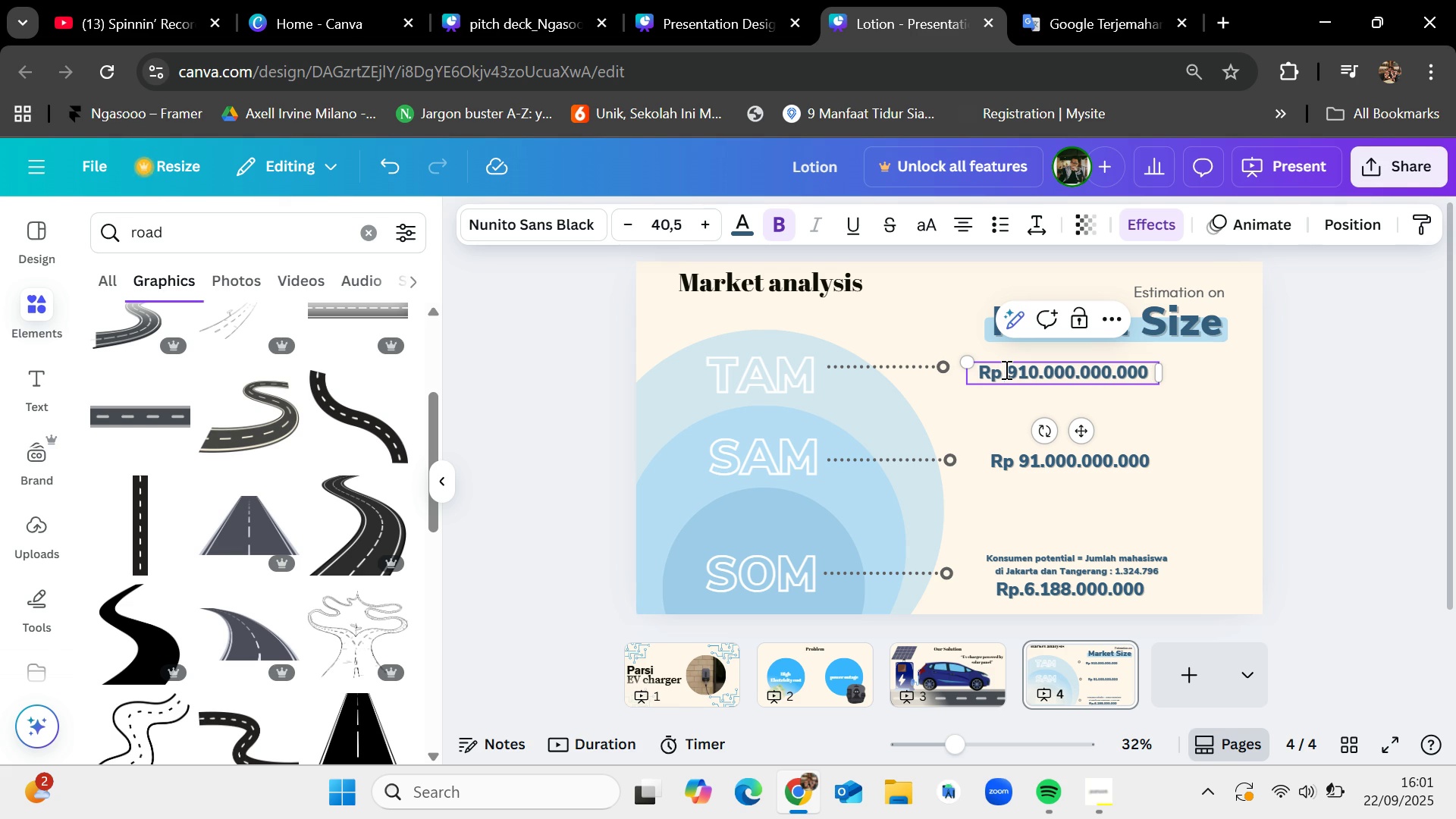 
key(Backspace)
 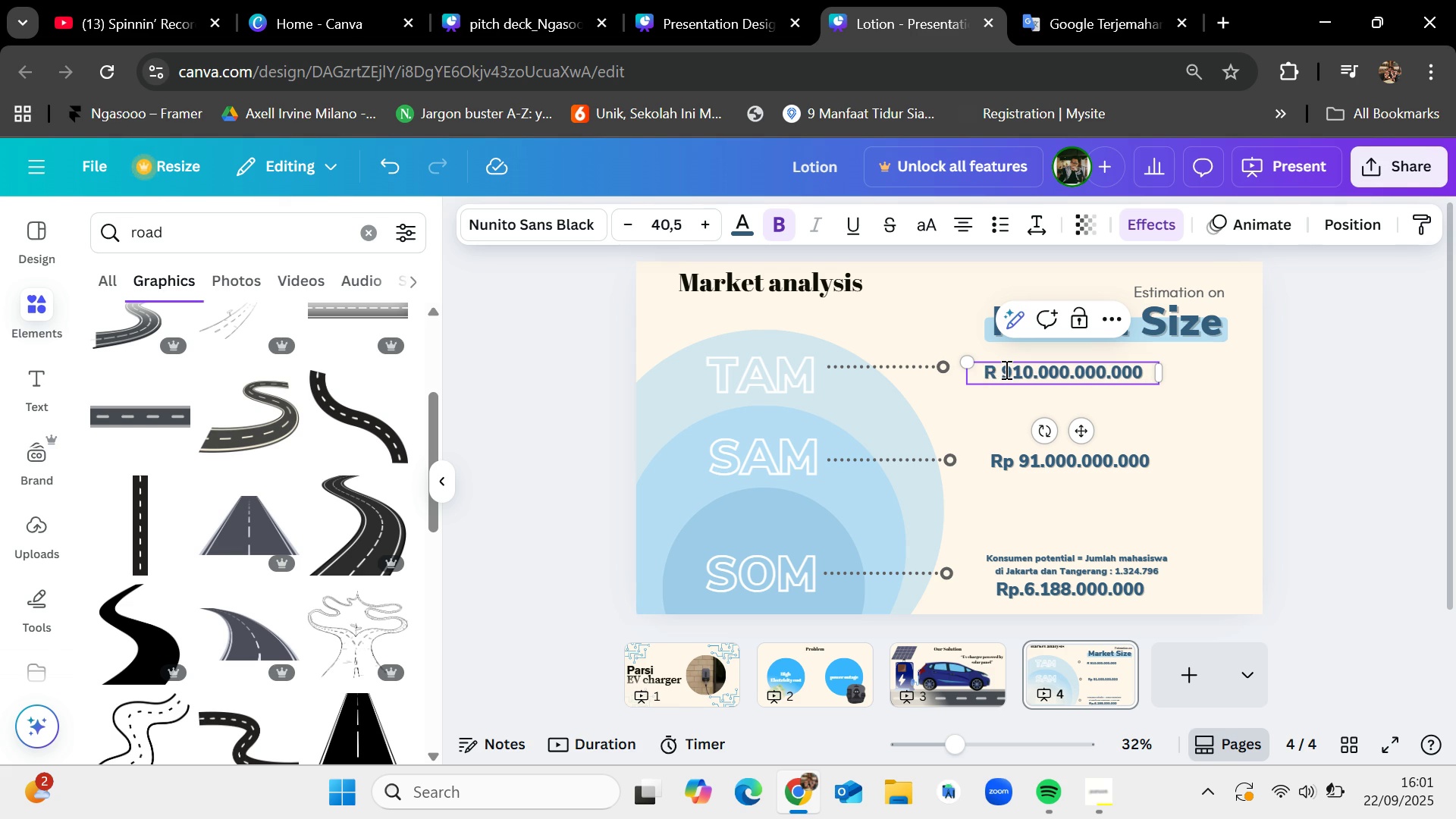 
key(Backspace)